 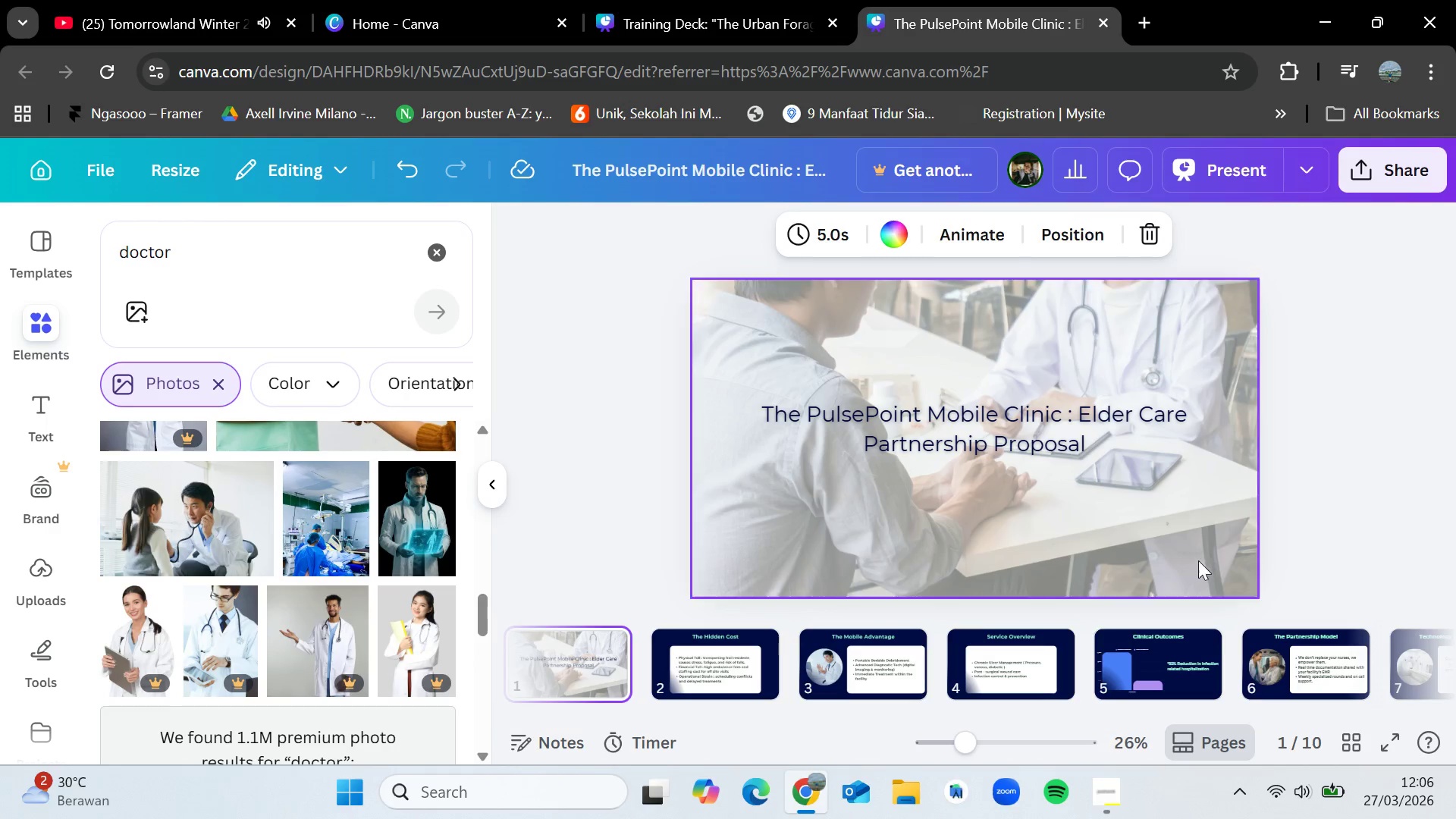 
left_click([1357, 174])
 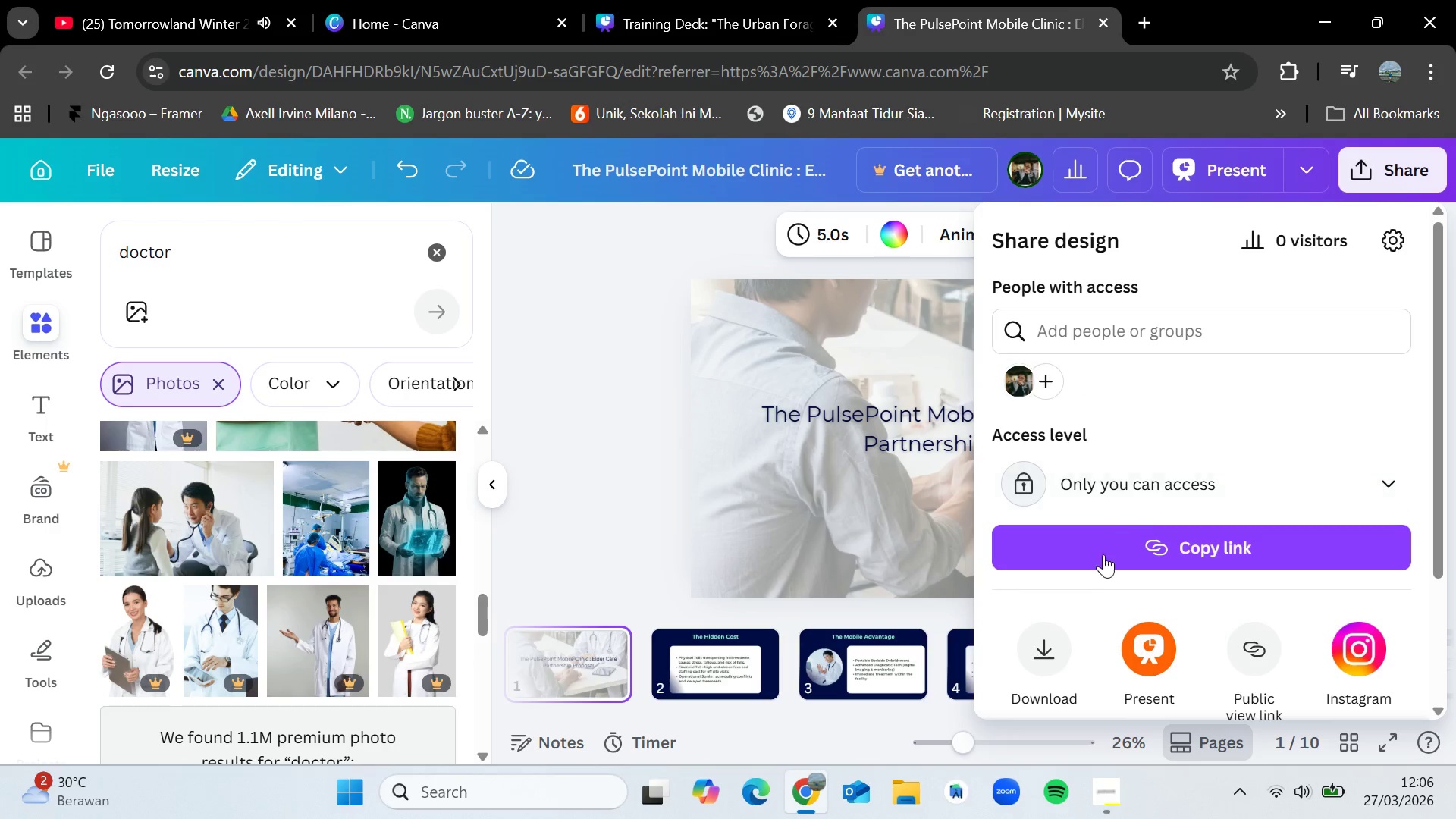 
left_click([1050, 641])
 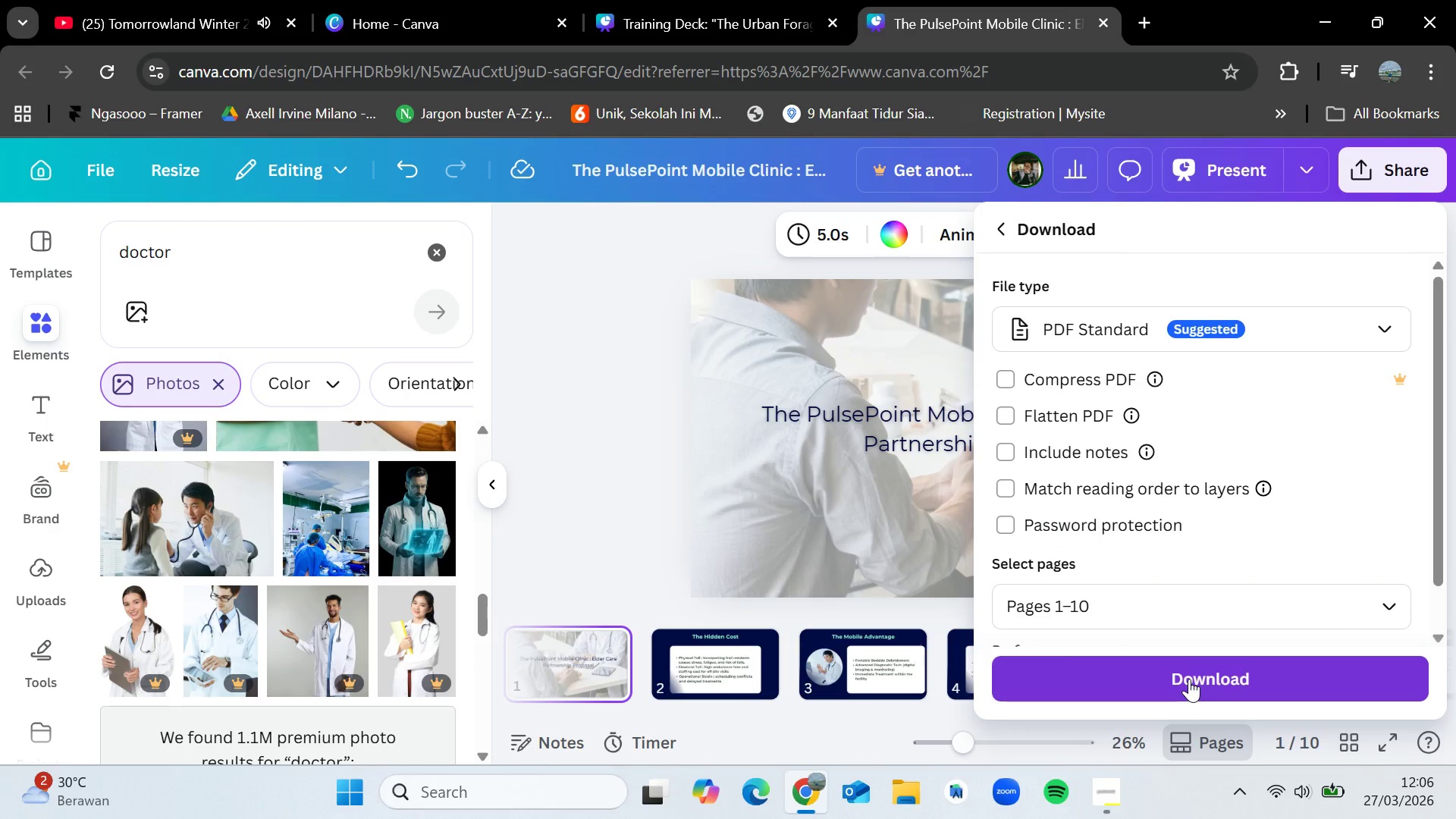 
left_click([1189, 679])
 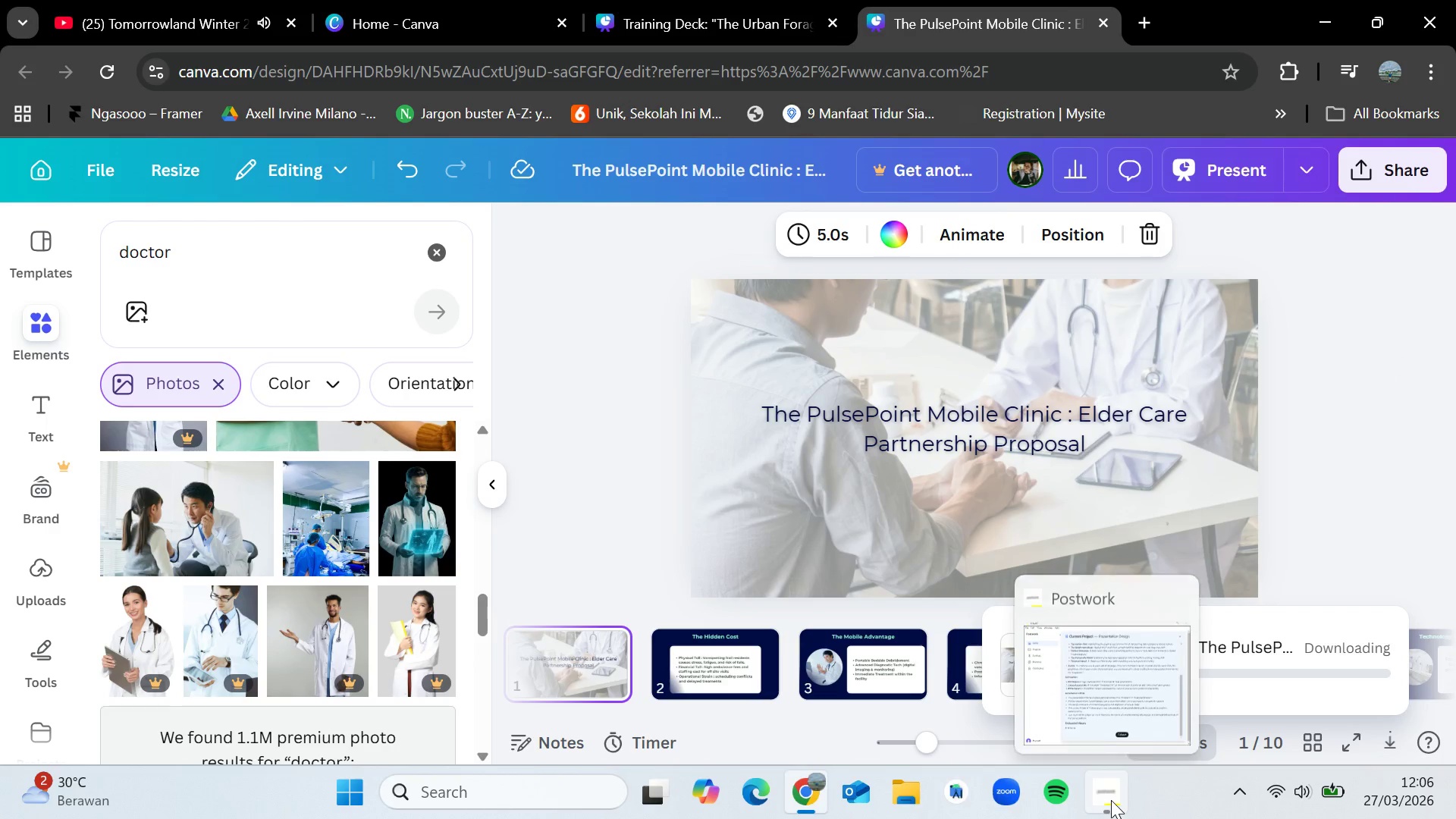 
left_click([1111, 800])